 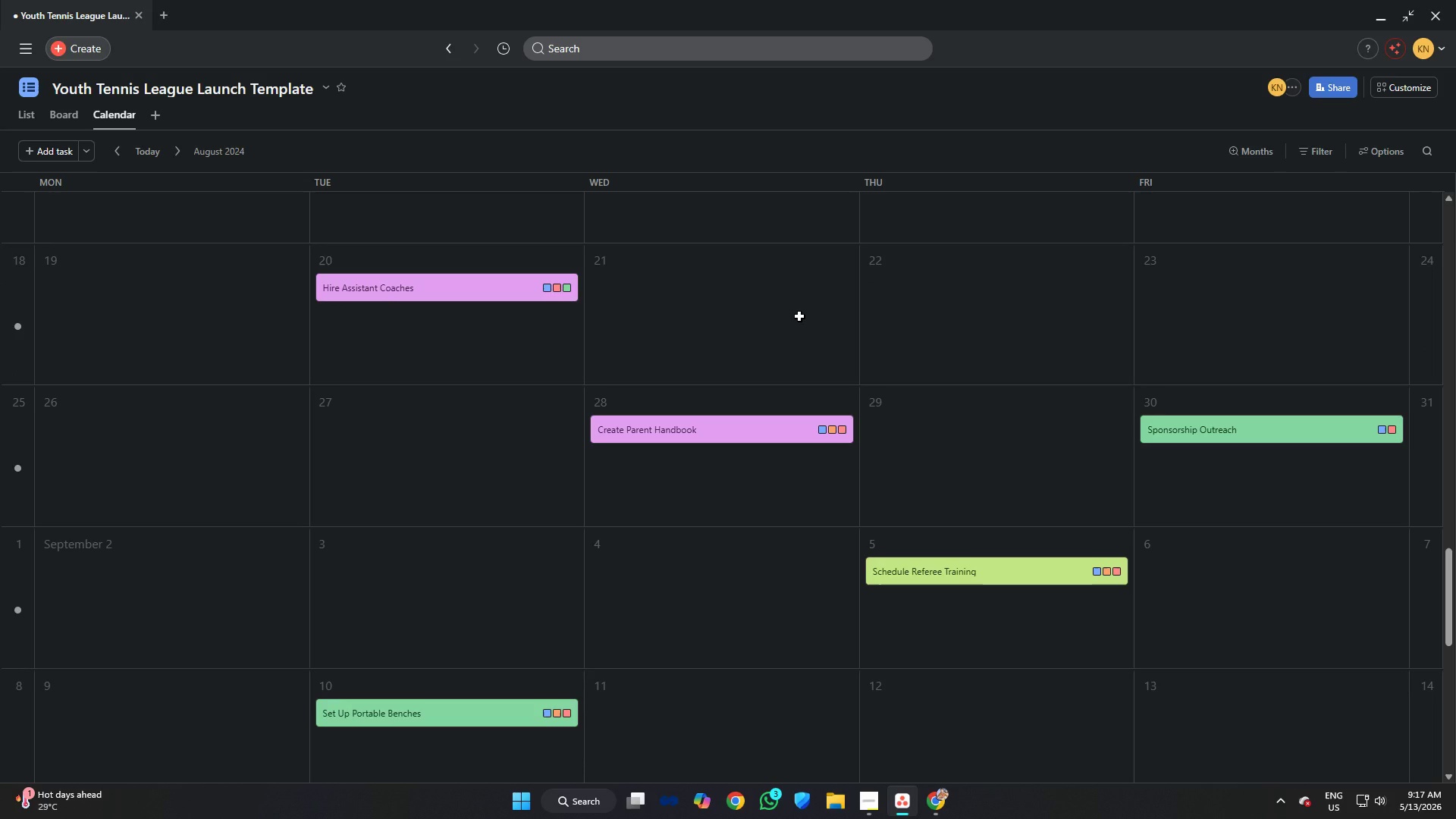 
scroll: coordinate [799, 316], scroll_direction: up, amount: 11.0
 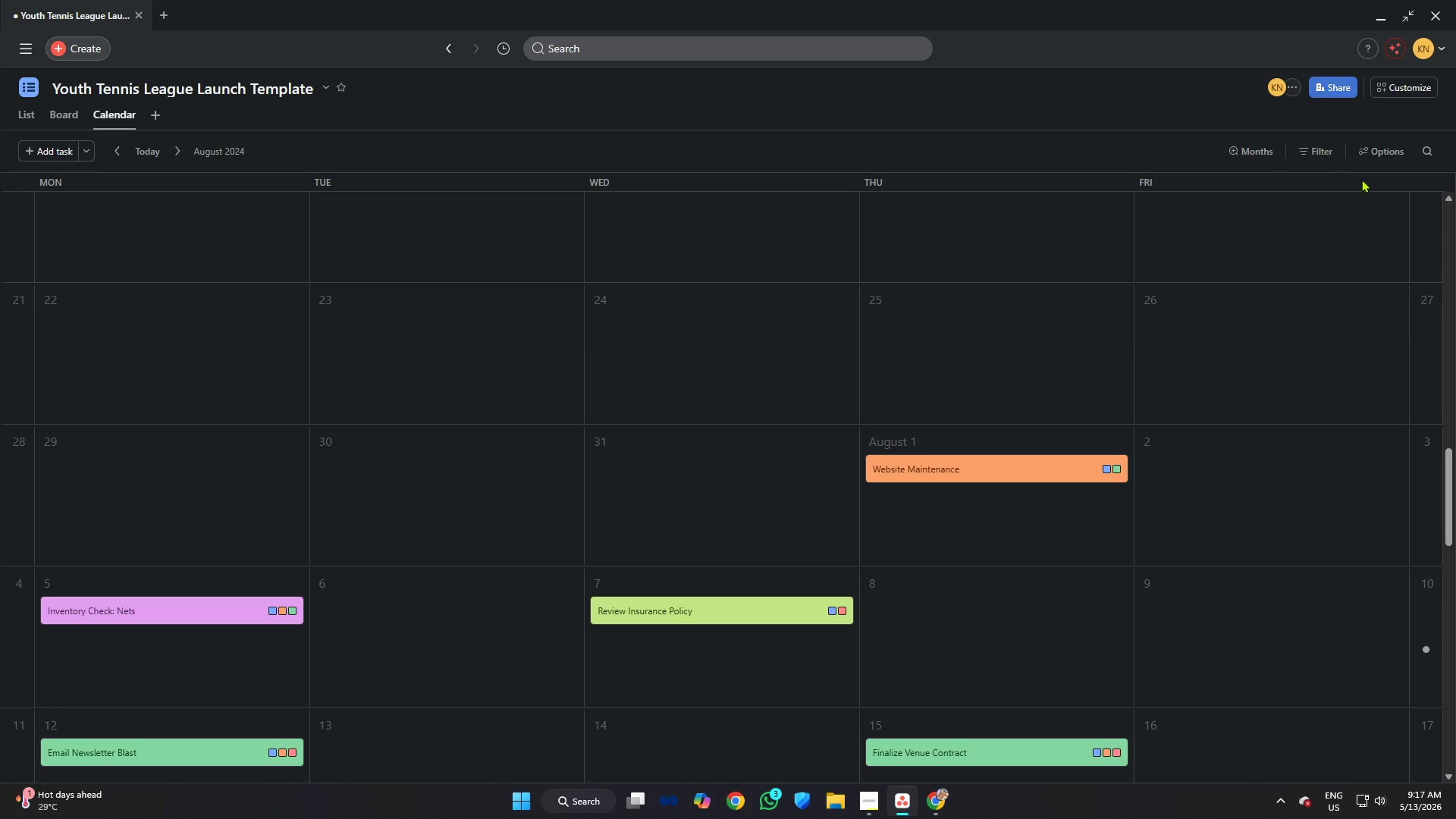 
wait(5.29)
 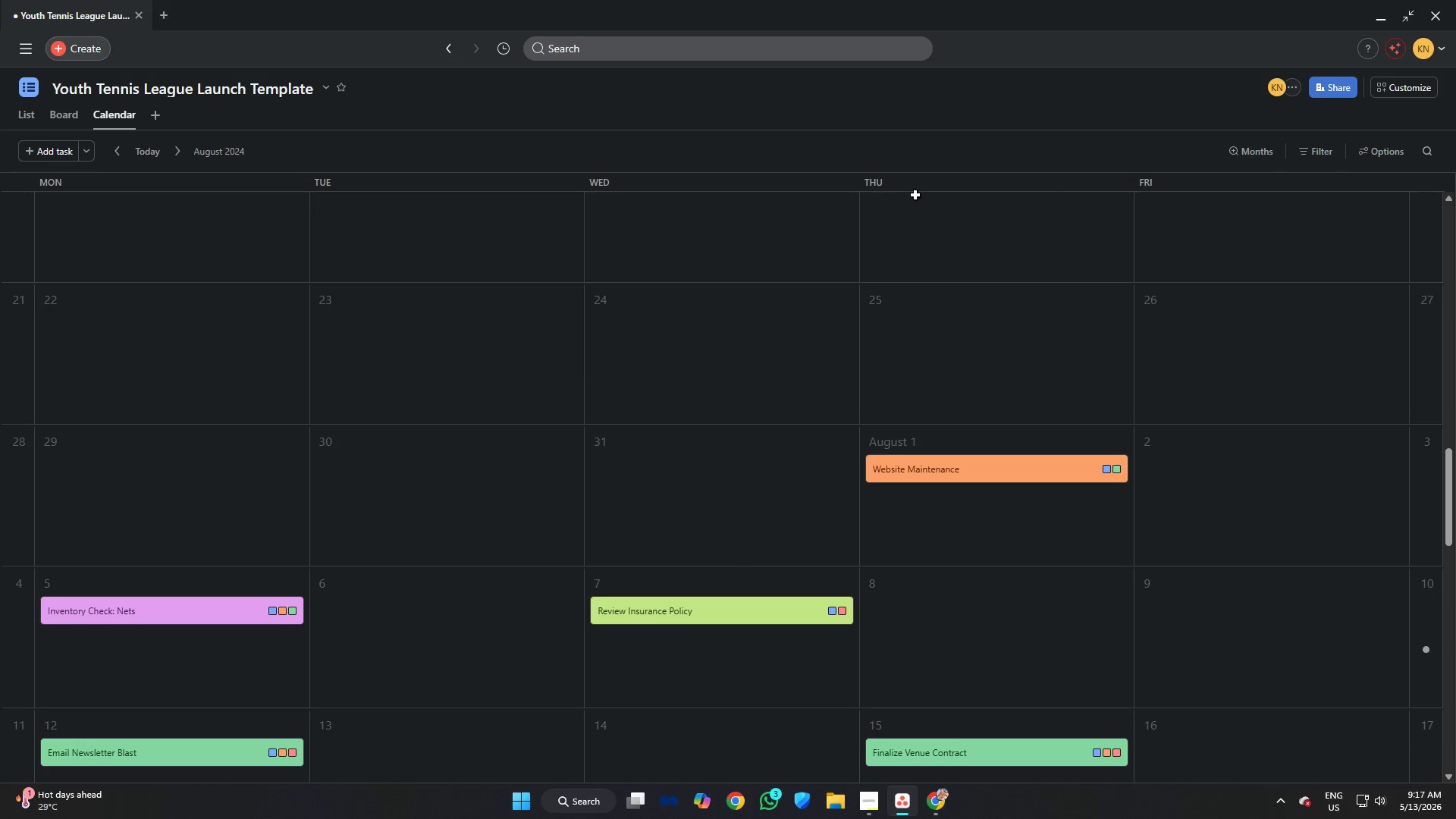 
left_click([68, 111])
 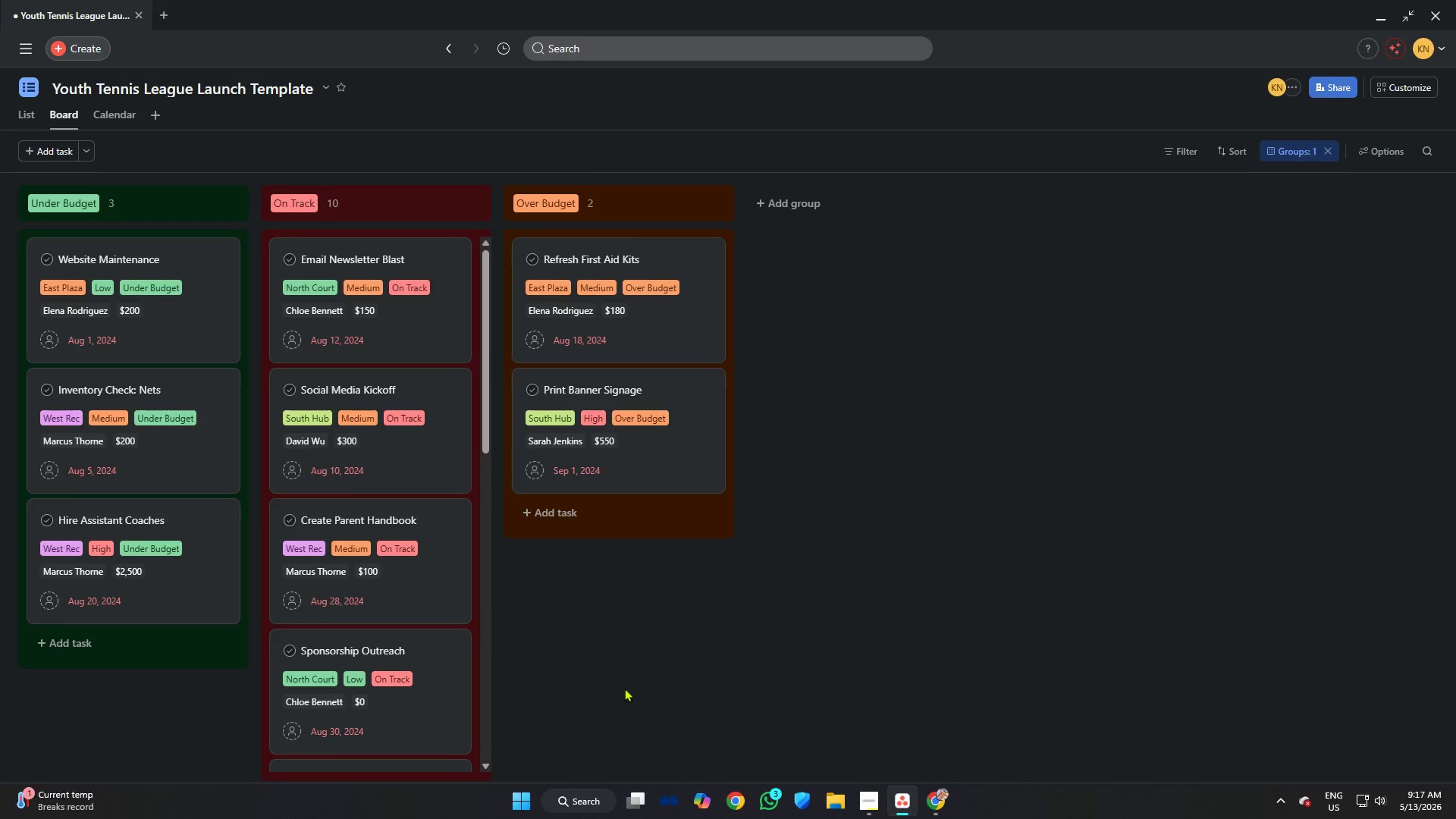 
left_click([871, 795])